 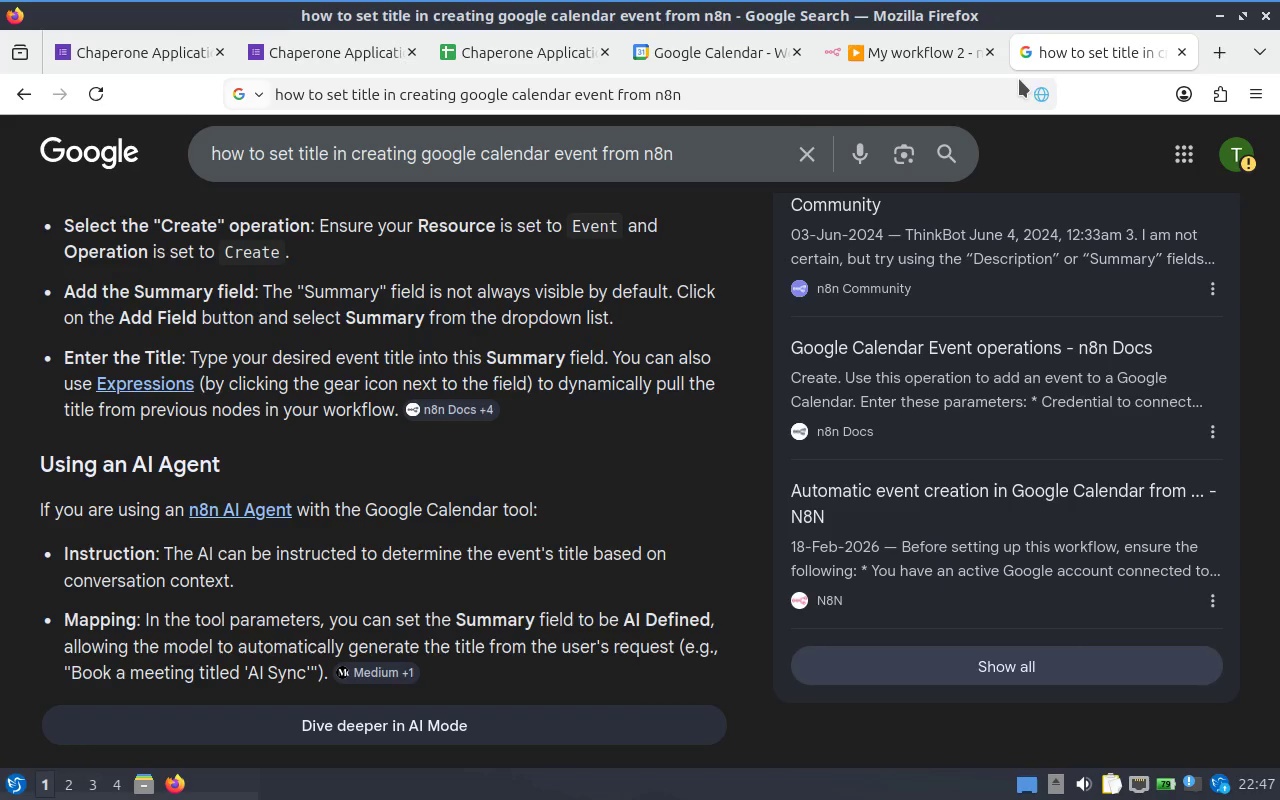 
left_click([789, 104])
 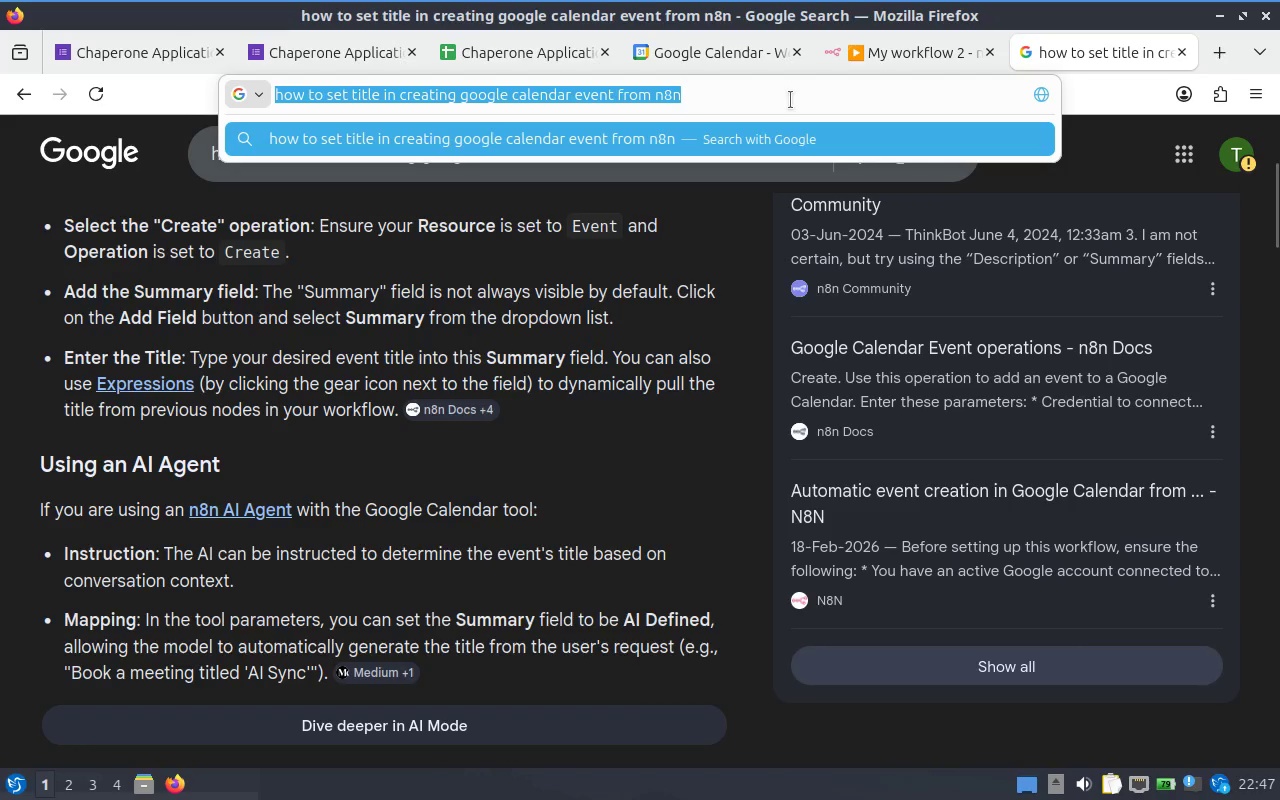 
type(slack)
 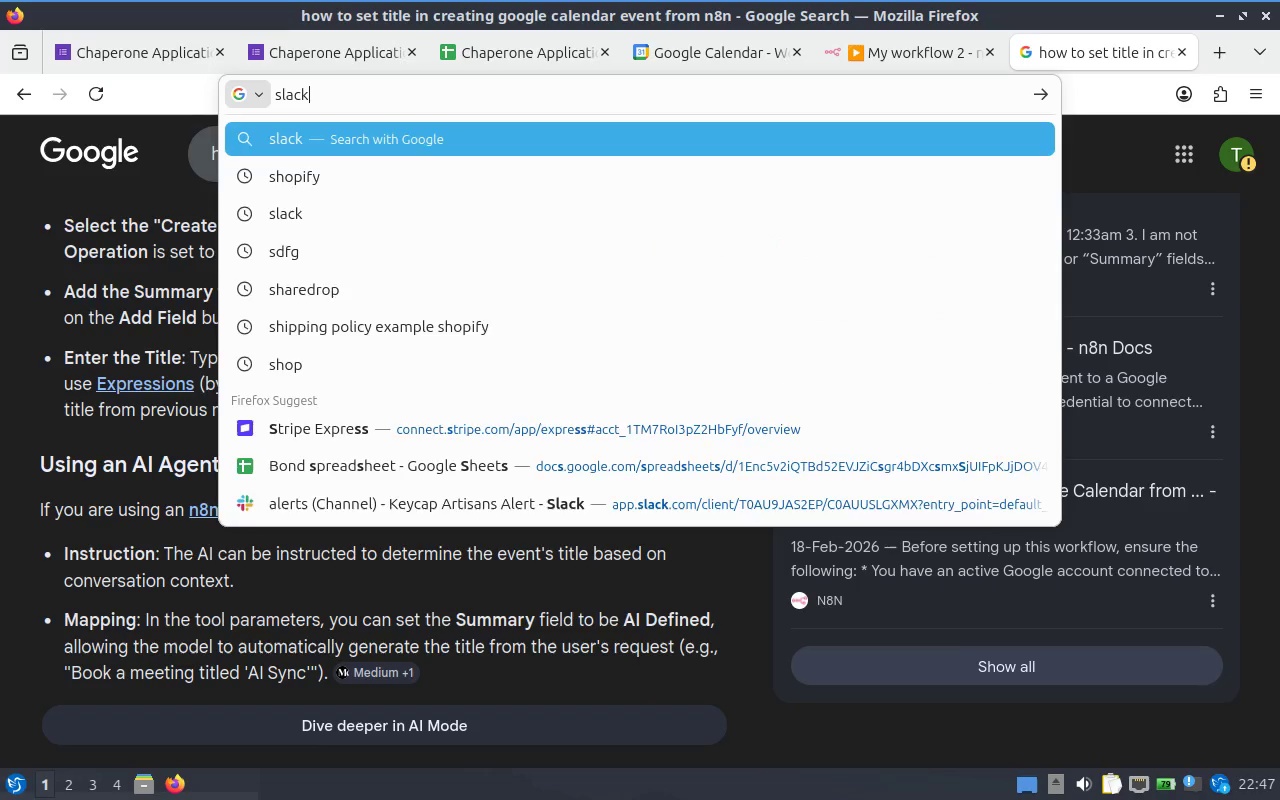 
key(Enter)
 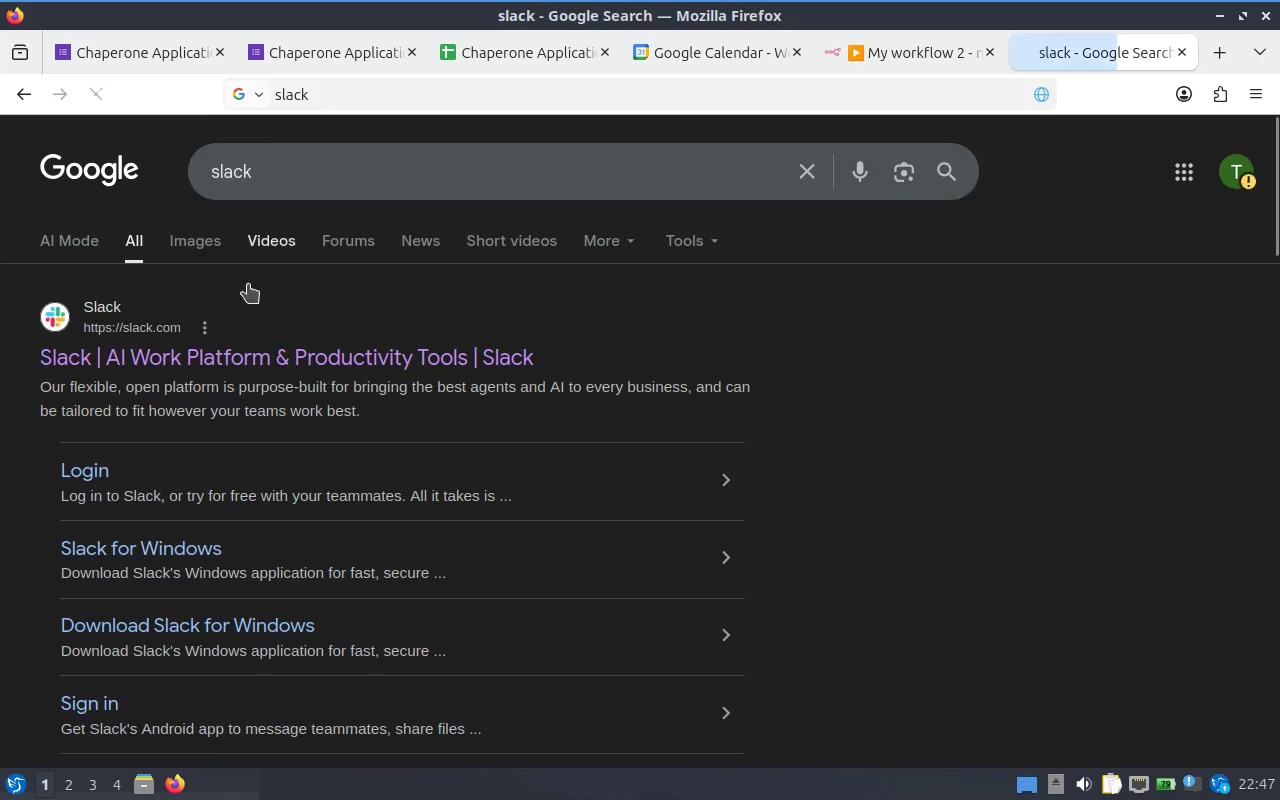 
left_click([381, 359])
 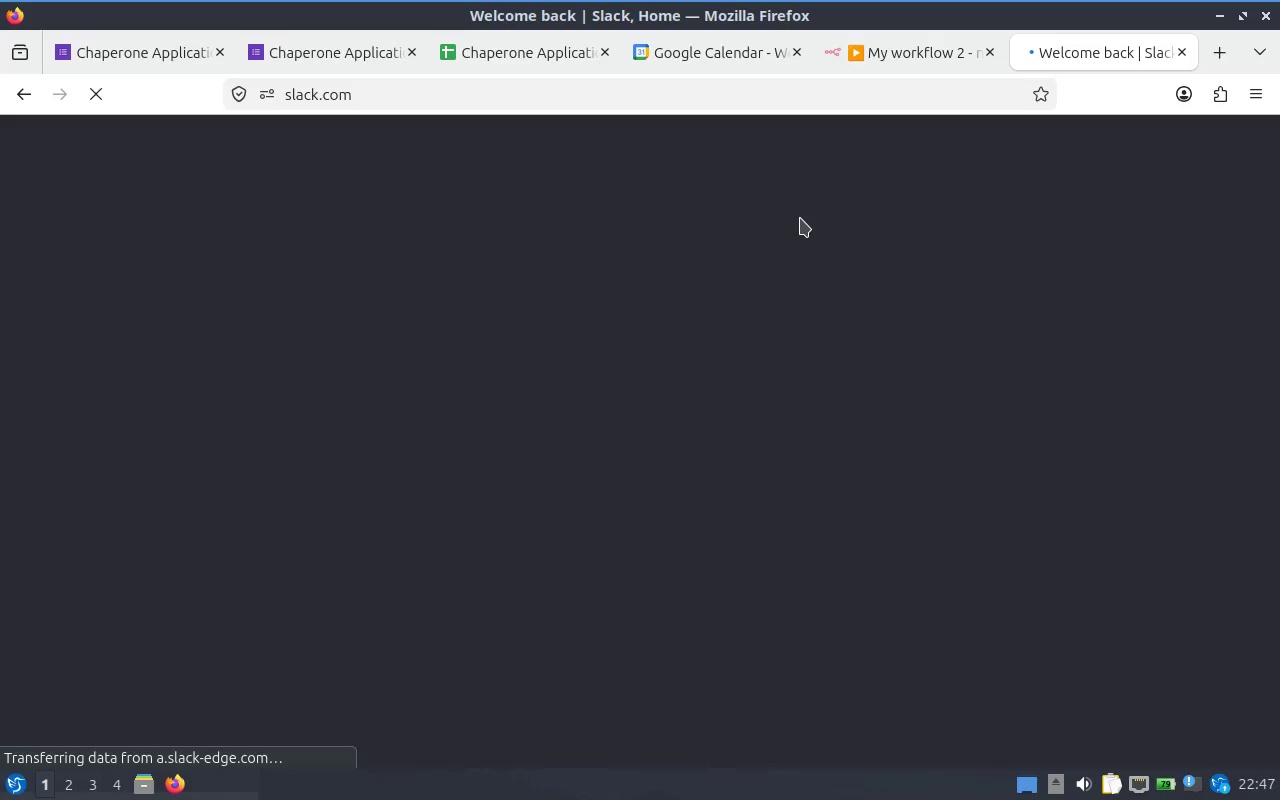 
key(Alt+Tab)